 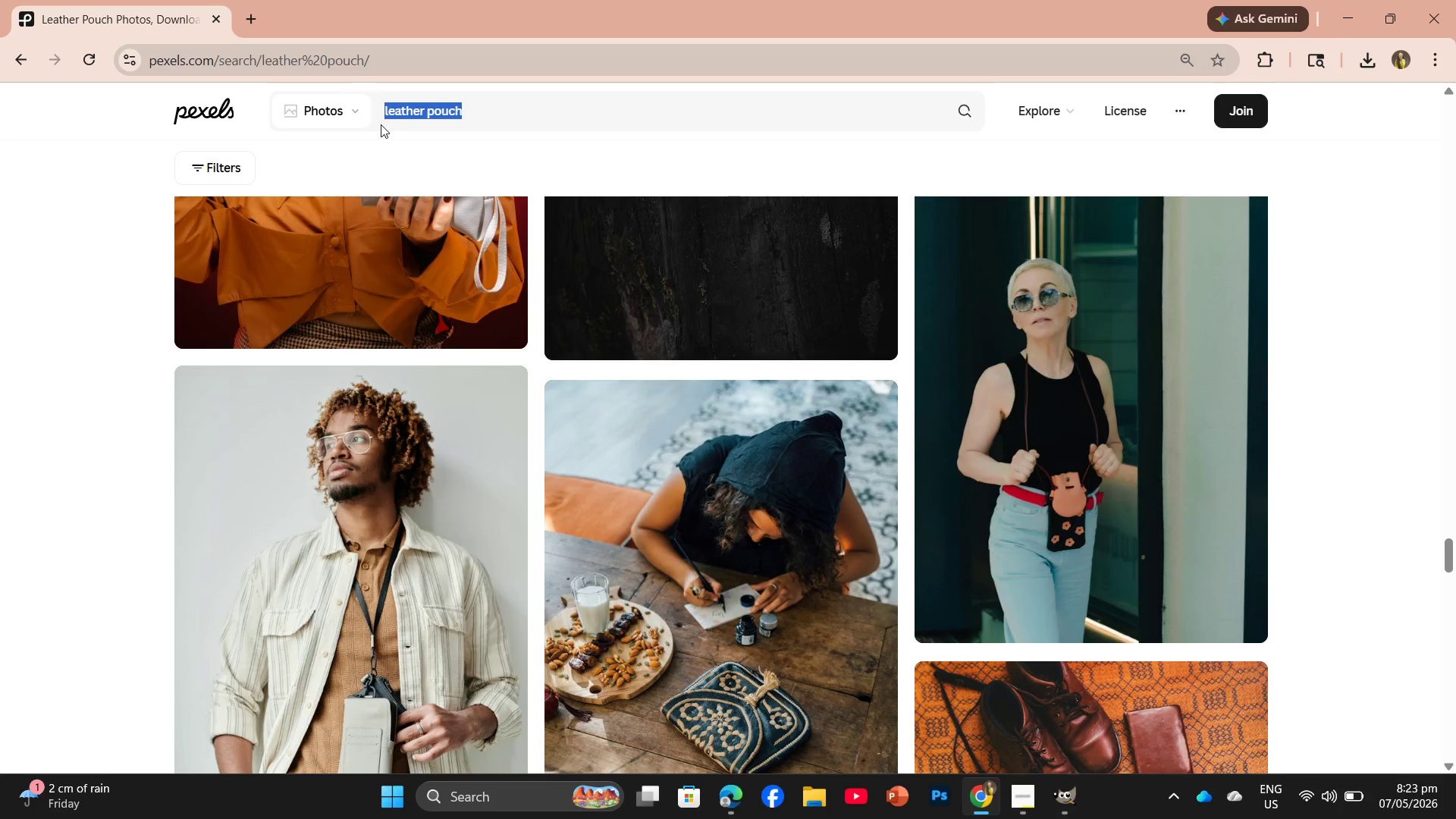 
key(Control+V)
 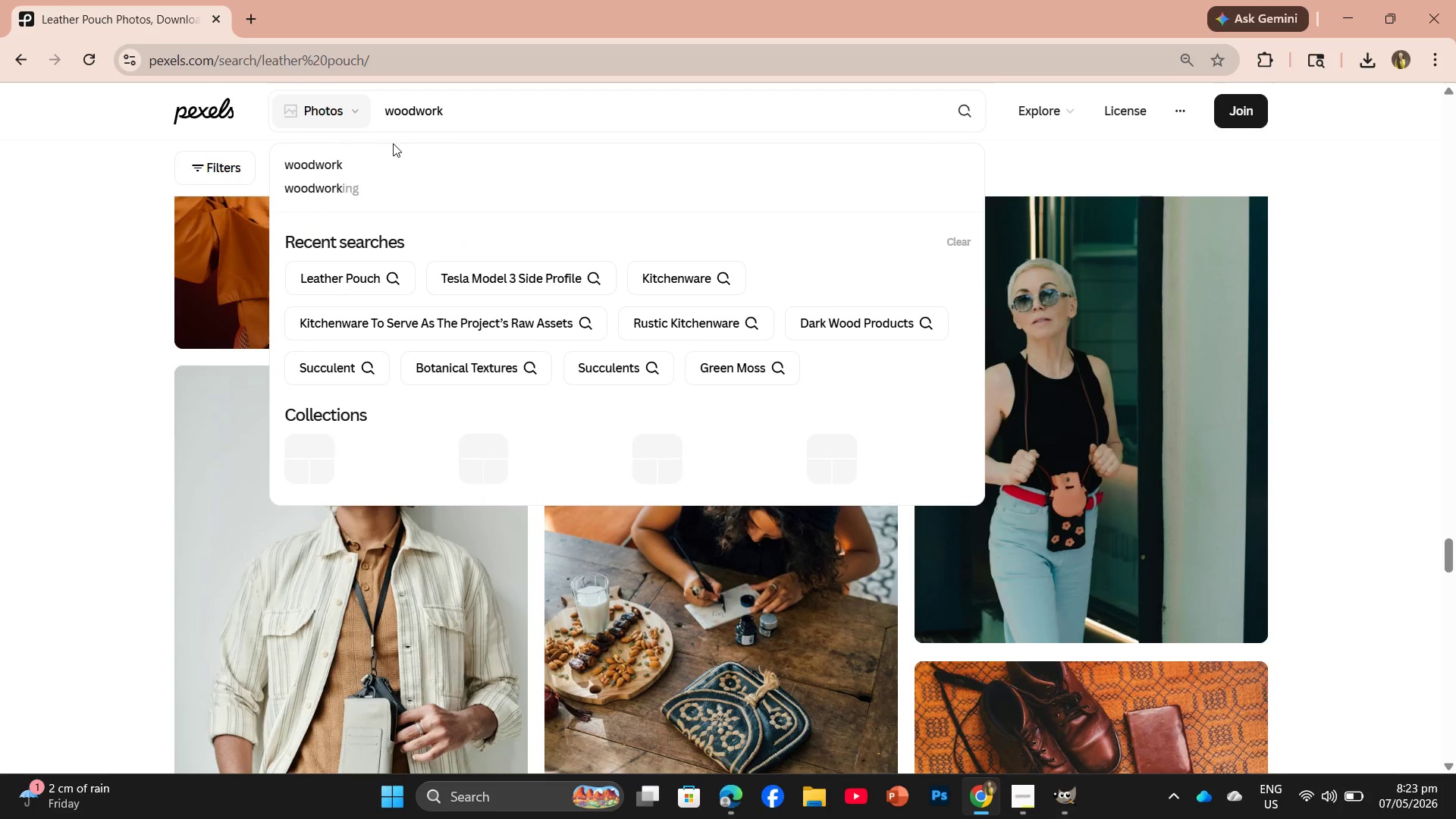 
key(Enter)
 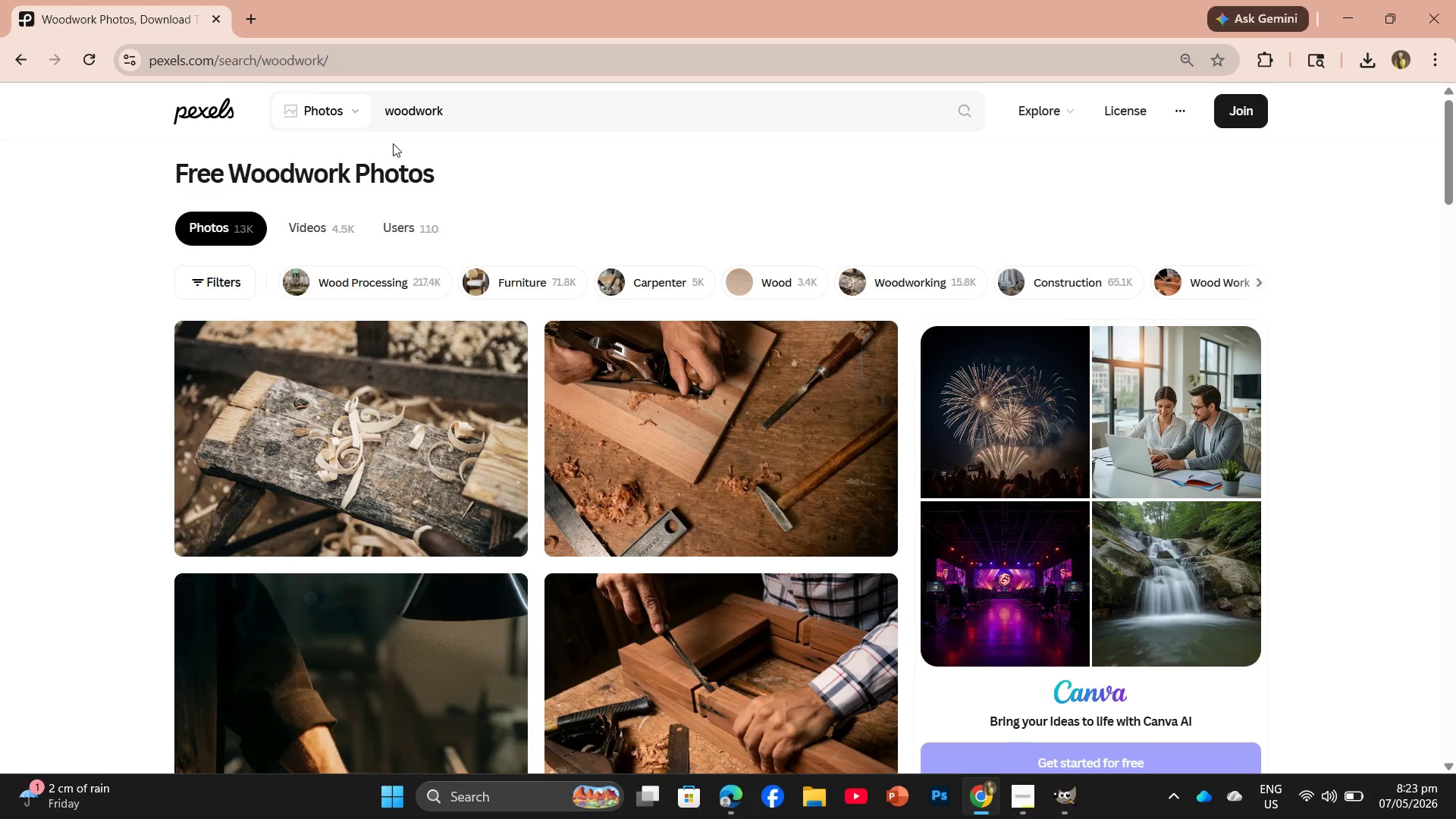 
wait(10.48)
 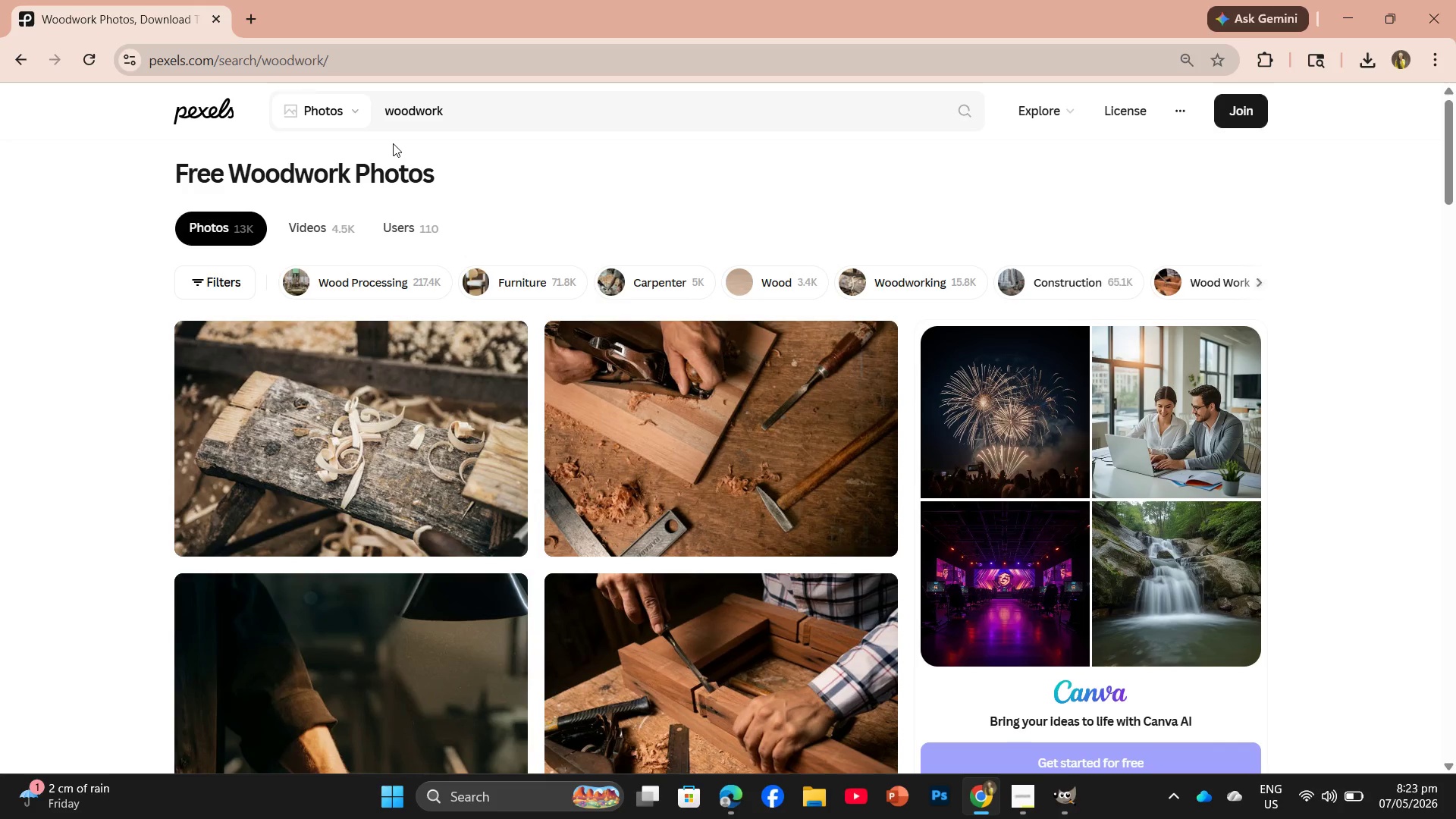 
scroll: coordinate [732, 527], scroll_direction: down, amount: 8.0
 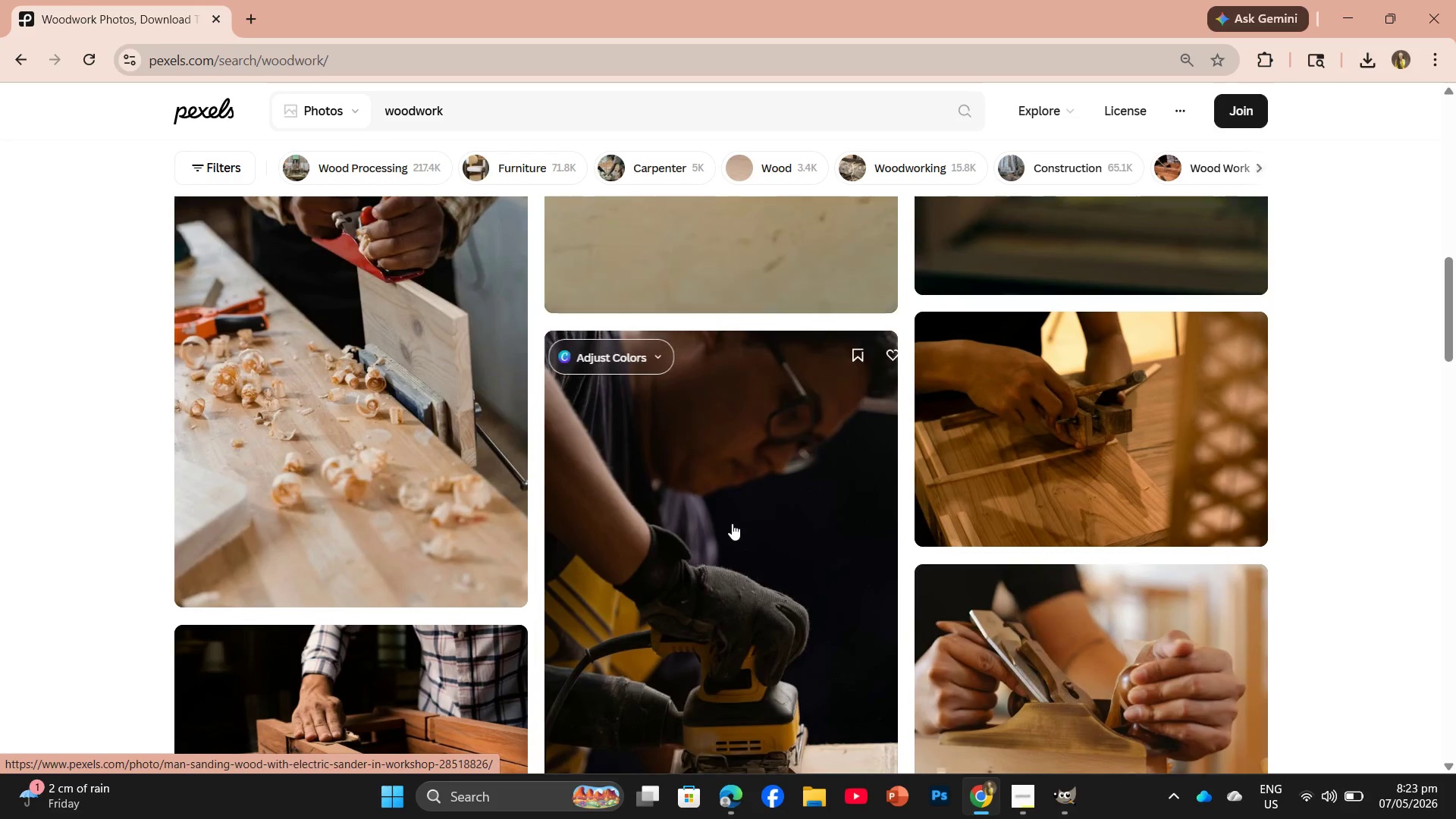 
scroll: coordinate [733, 521], scroll_direction: up, amount: 12.0
 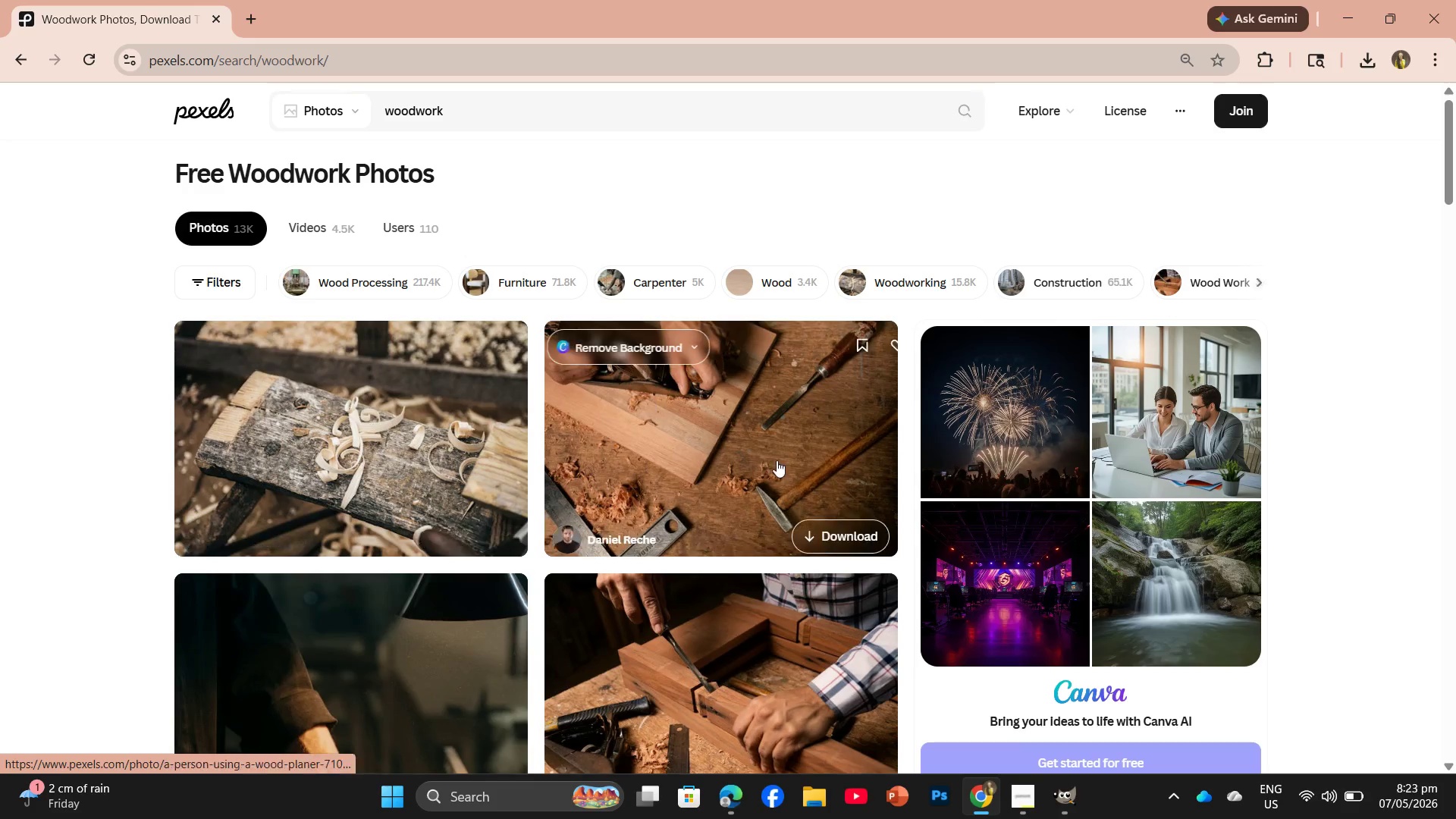 
scroll: coordinate [783, 510], scroll_direction: down, amount: 2.0
 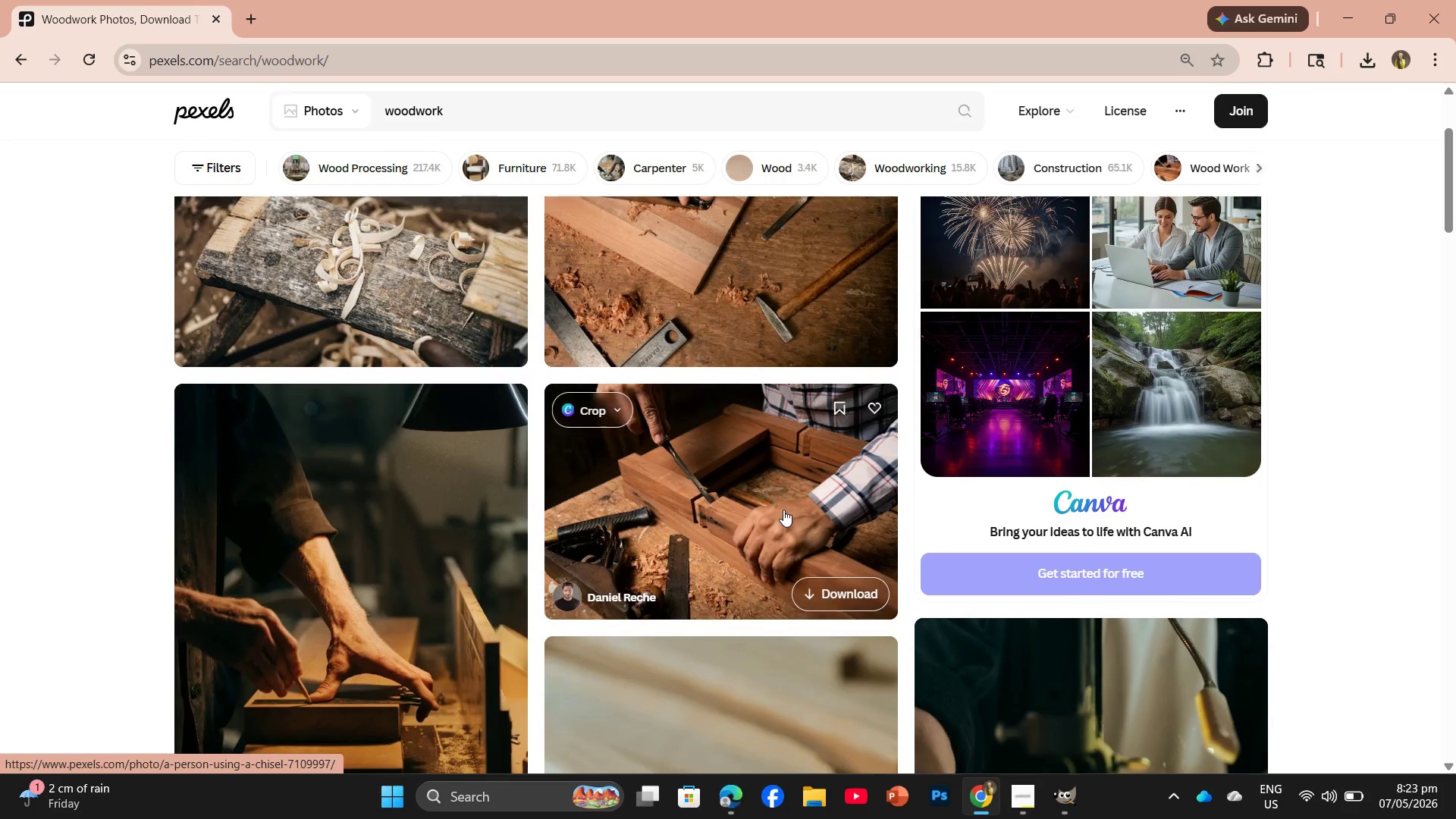 
scroll: coordinate [783, 510], scroll_direction: up, amount: 6.0
 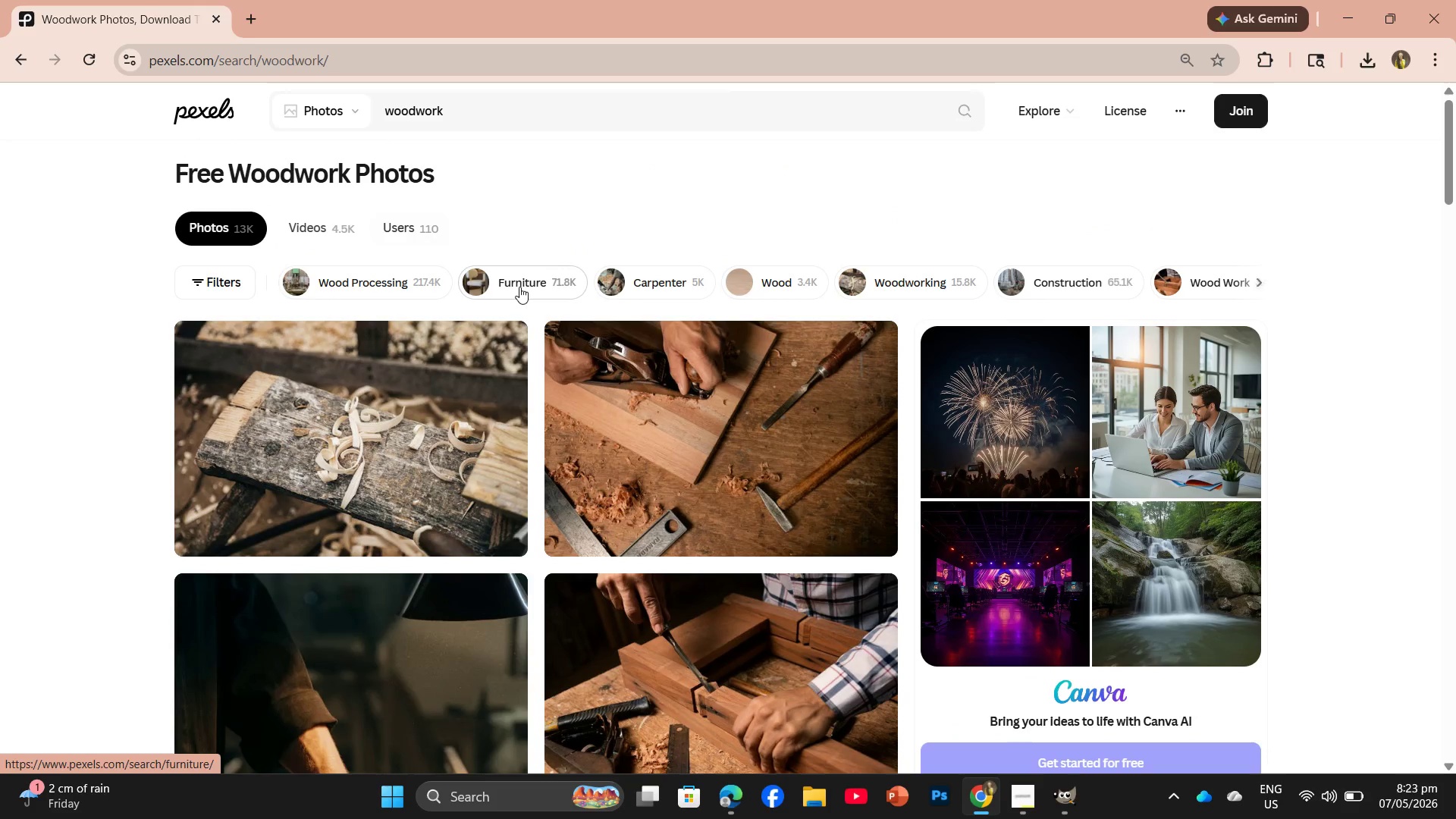 
left_click([519, 287])
 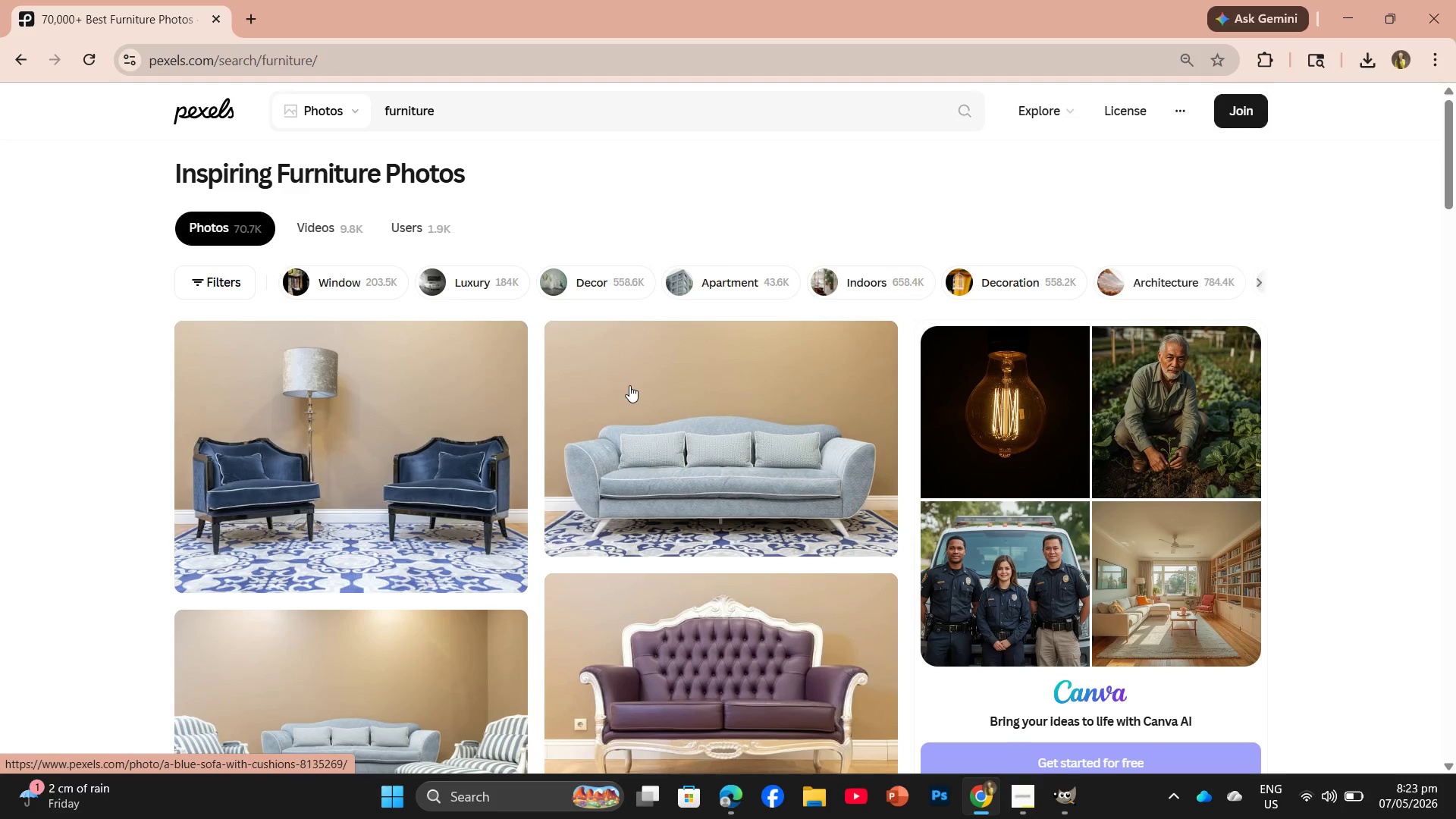 
scroll: coordinate [848, 668], scroll_direction: up, amount: 2.0
 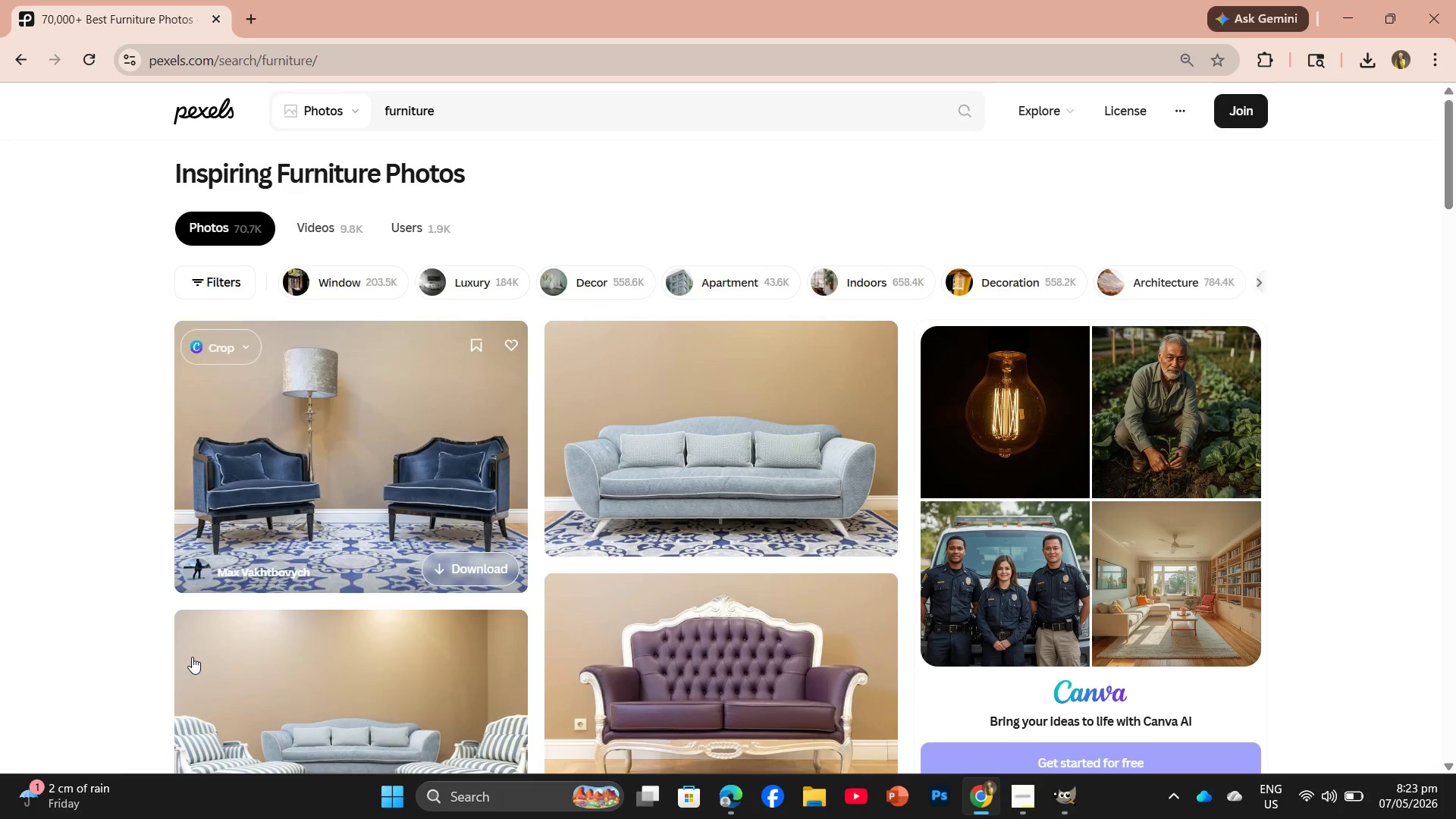 
left_click([32, 46])
 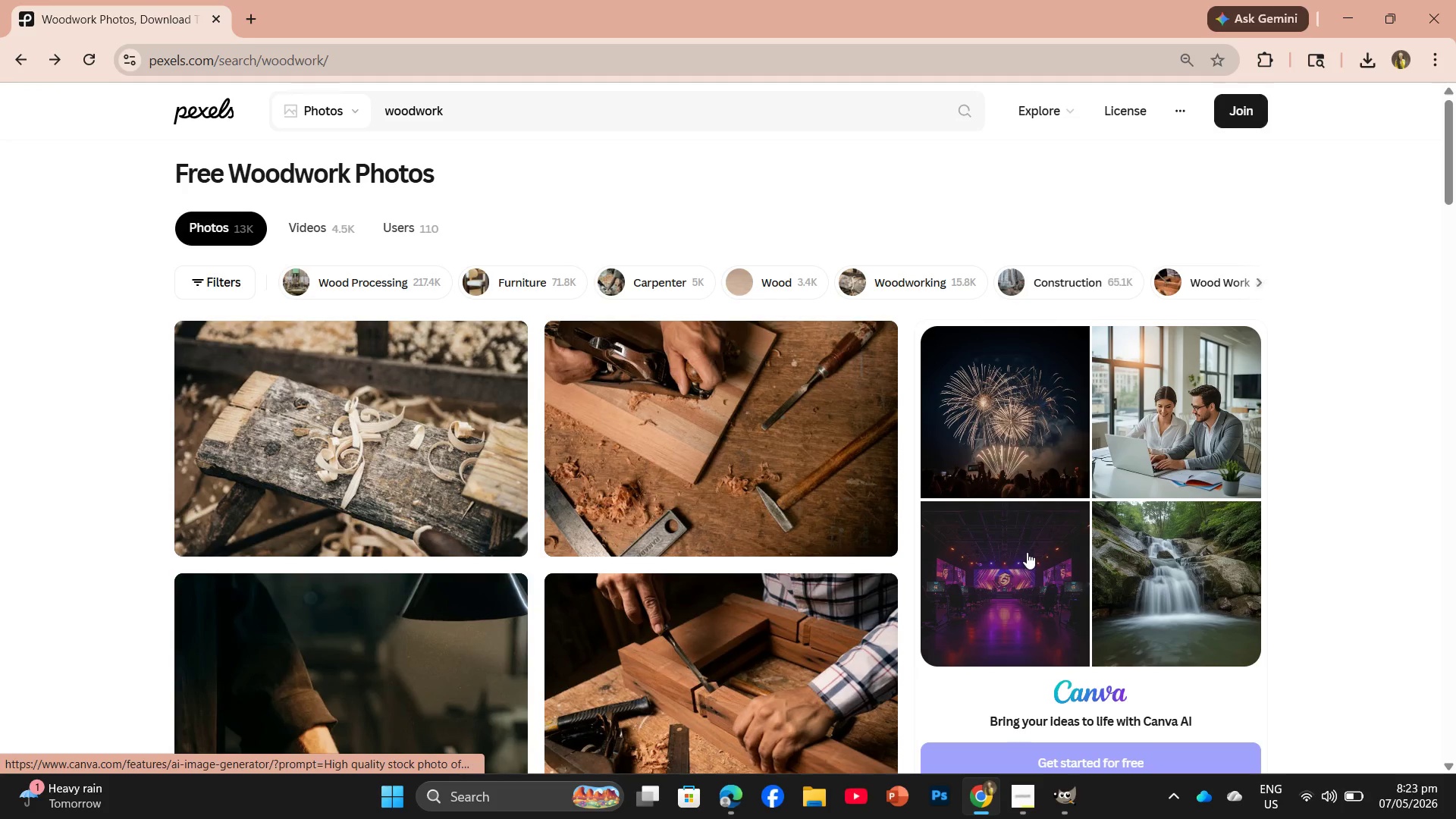 
scroll: coordinate [1094, 570], scroll_direction: down, amount: 77.0
 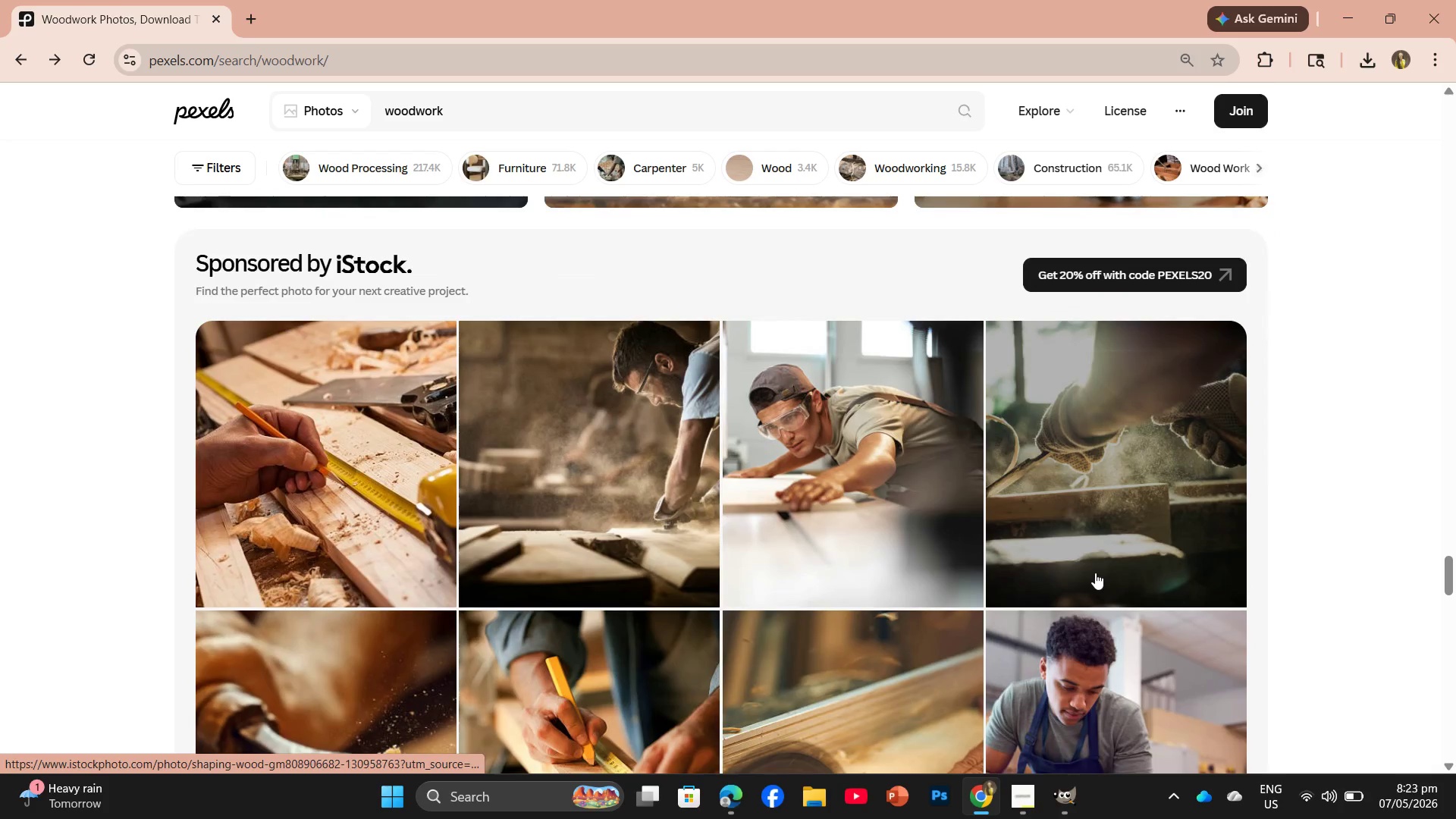 
scroll: coordinate [1085, 563], scroll_direction: up, amount: 12.0
 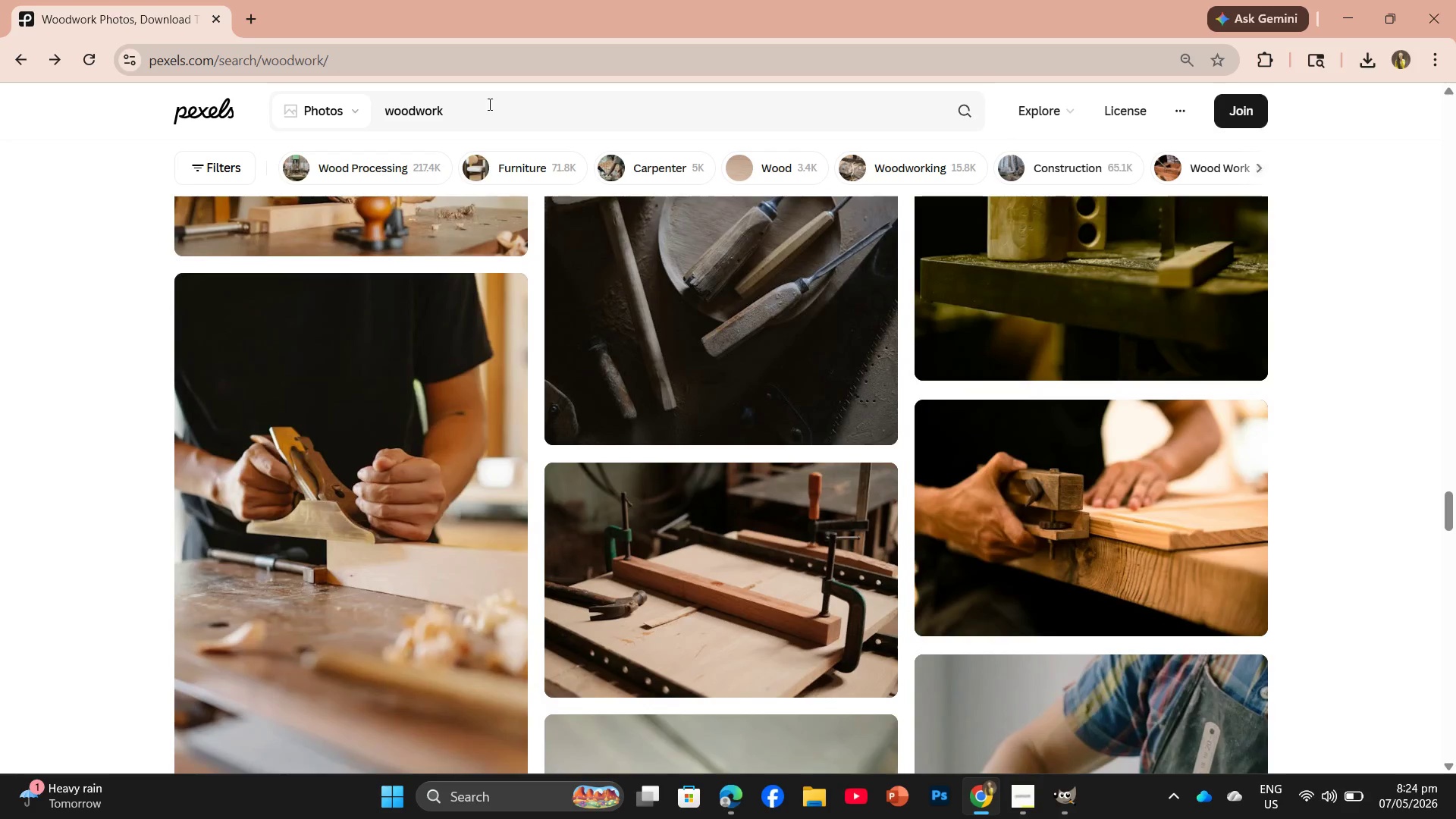 
left_click([488, 104])
 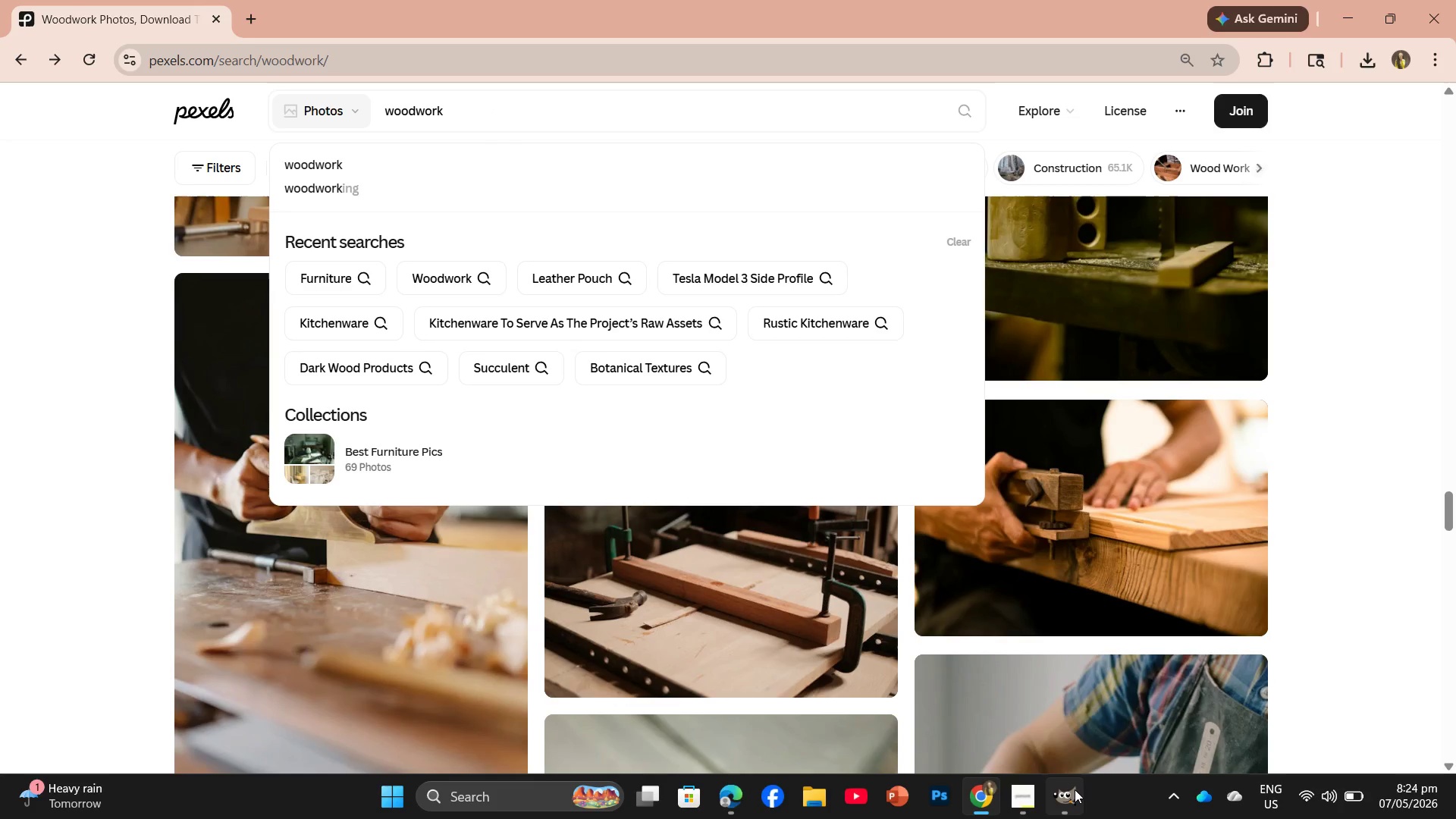 
left_click([1031, 801])